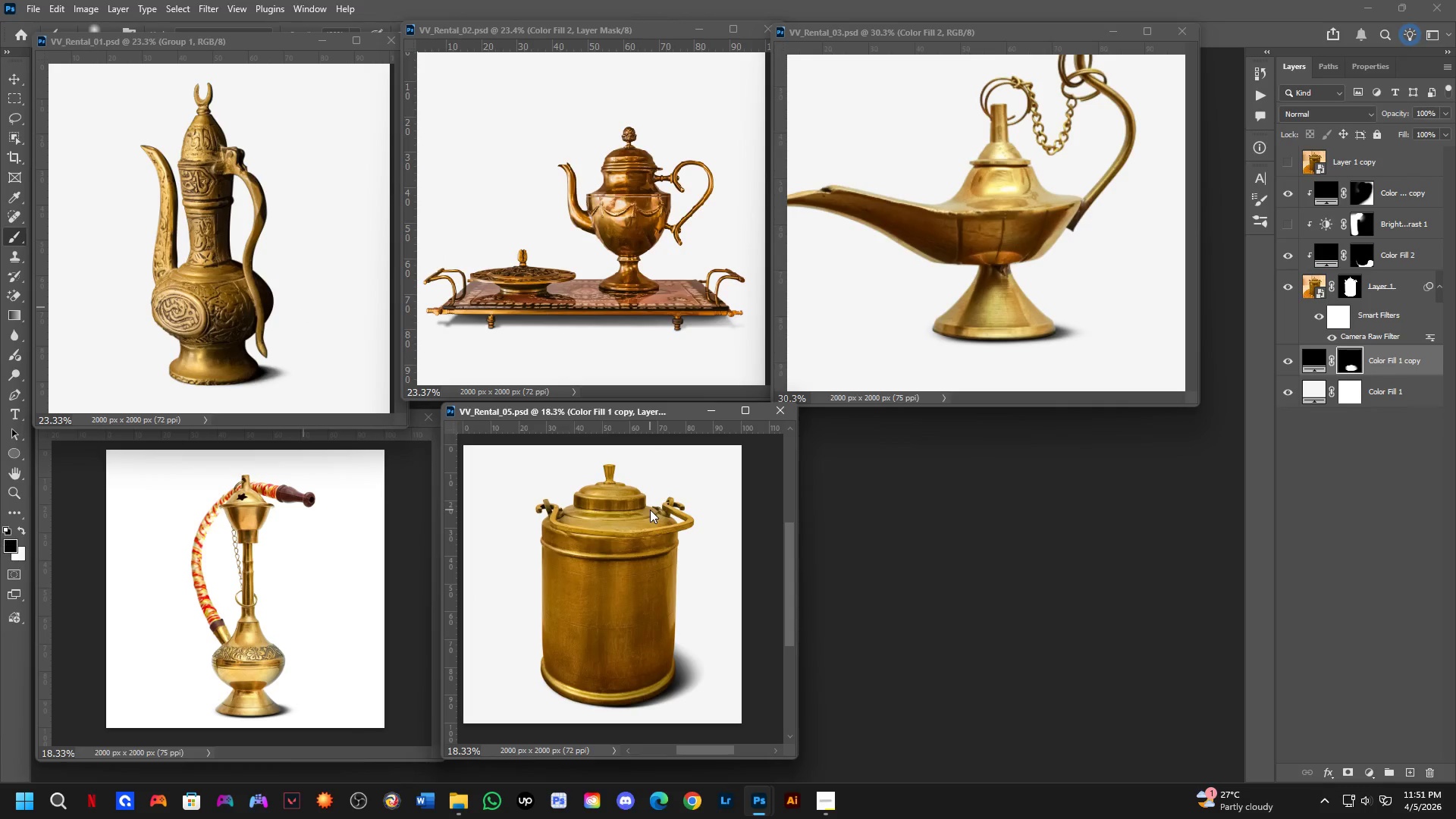 
key(Control+S)
 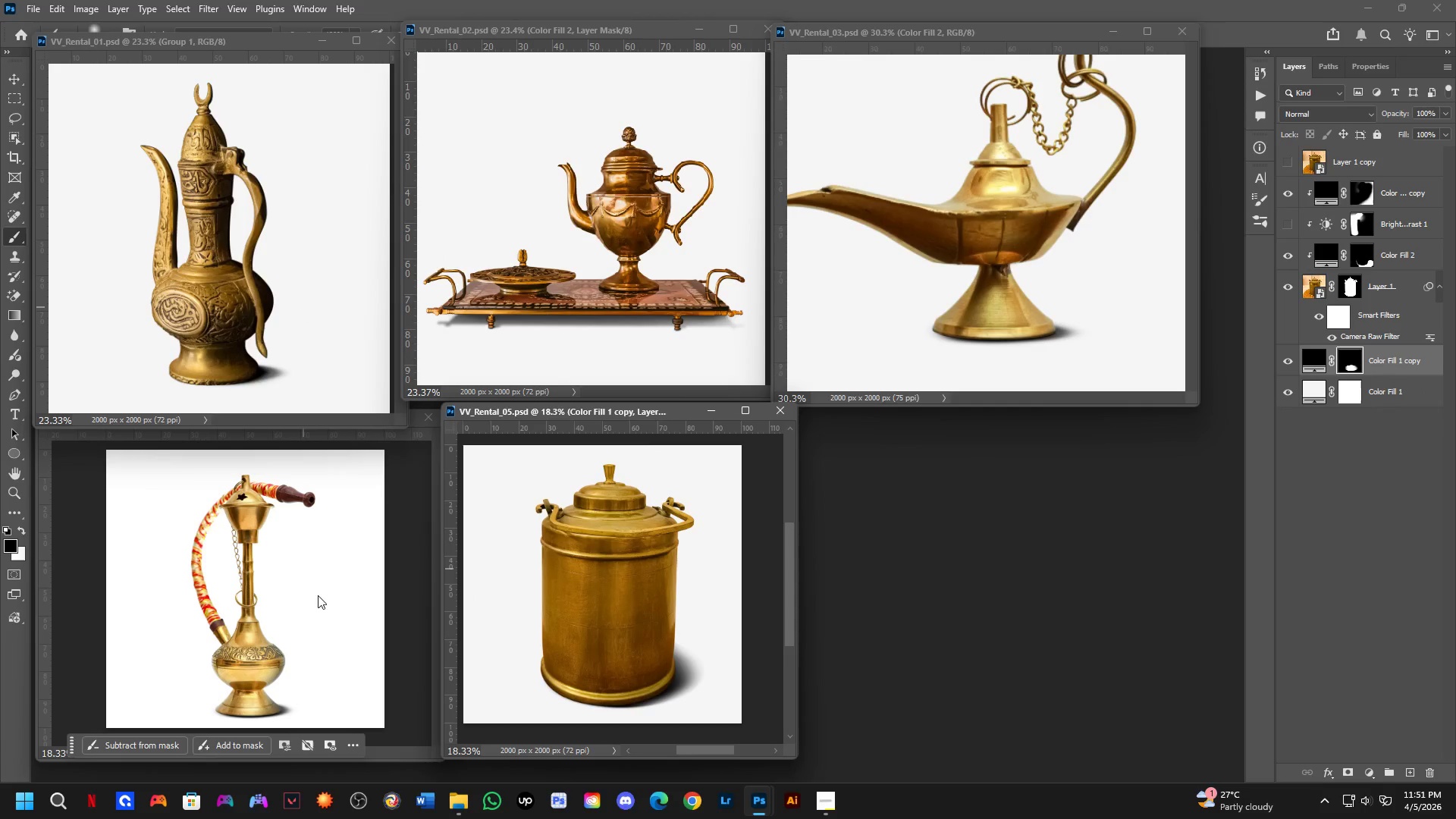 
left_click([287, 601])
 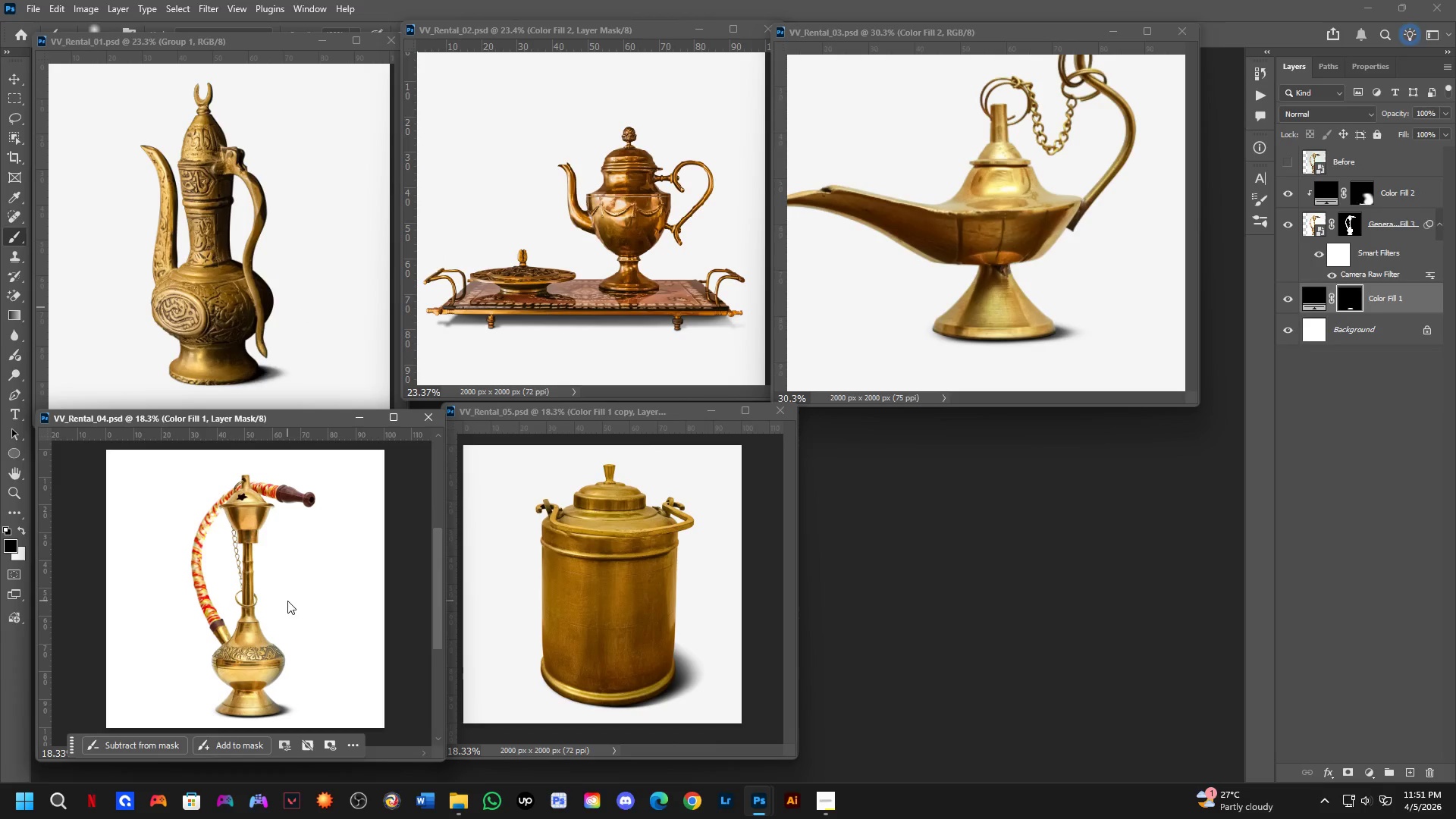 
key(Control+S)
 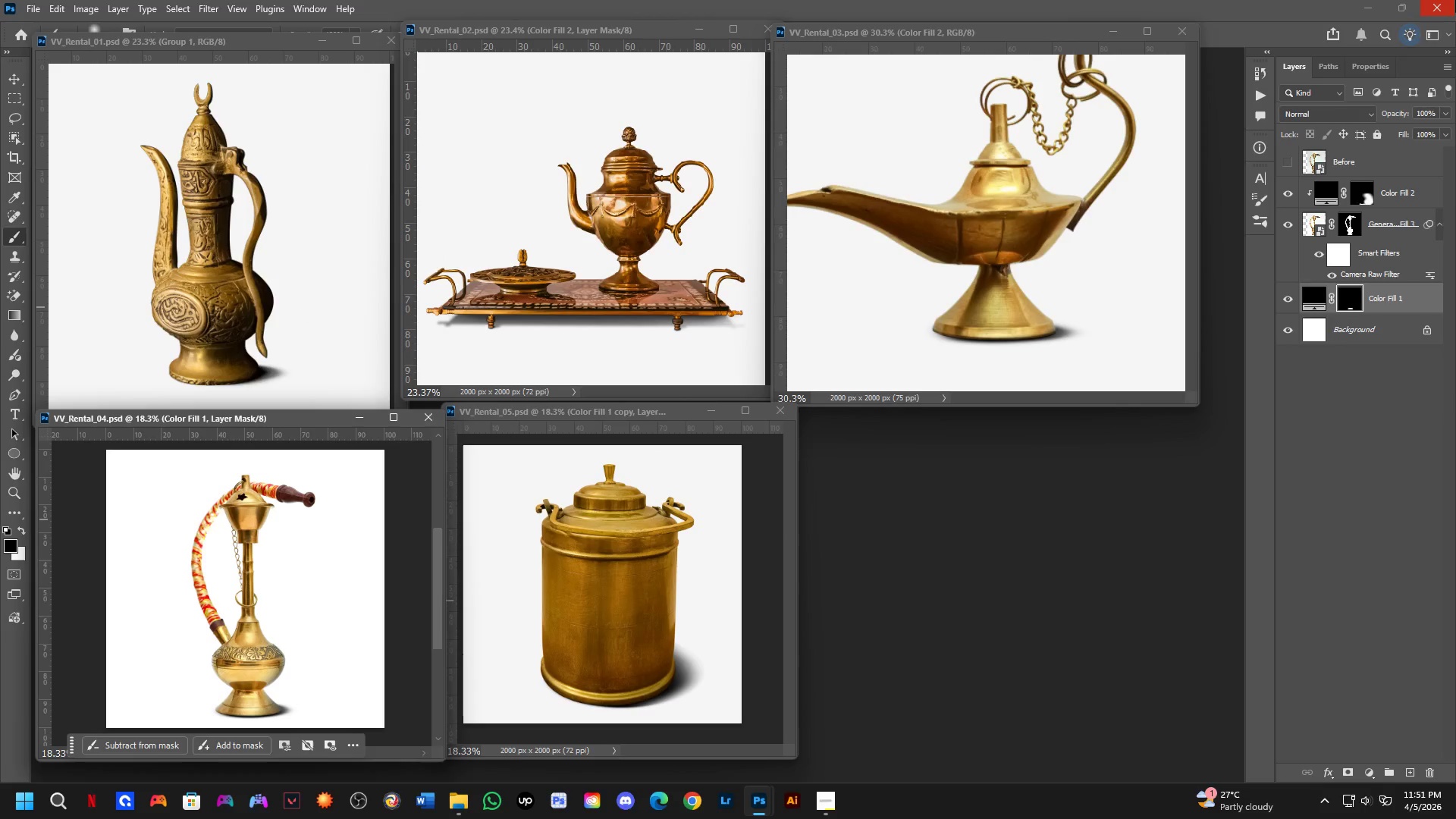 
left_click([1455, 0])
 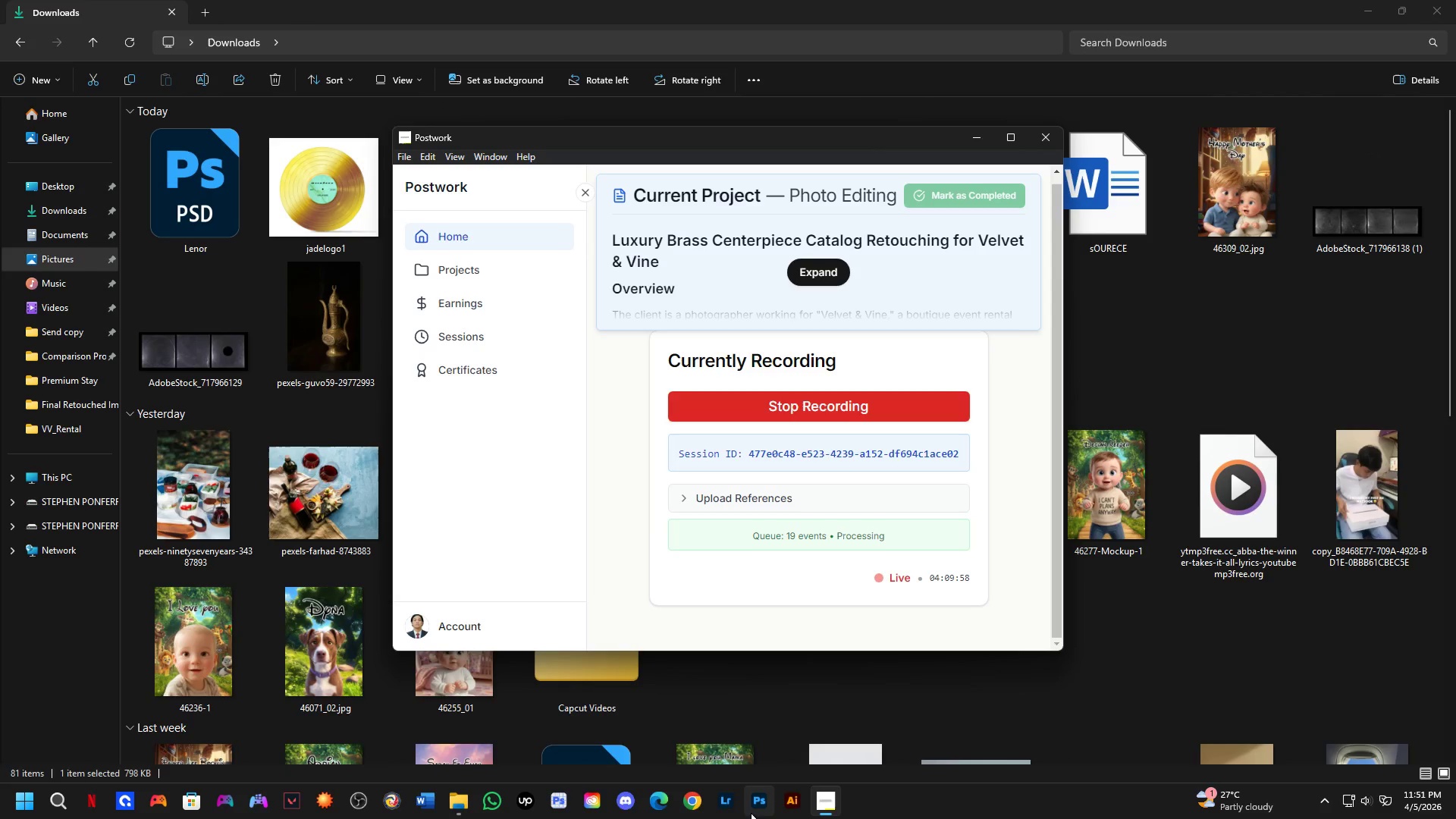 
double_click([758, 805])
 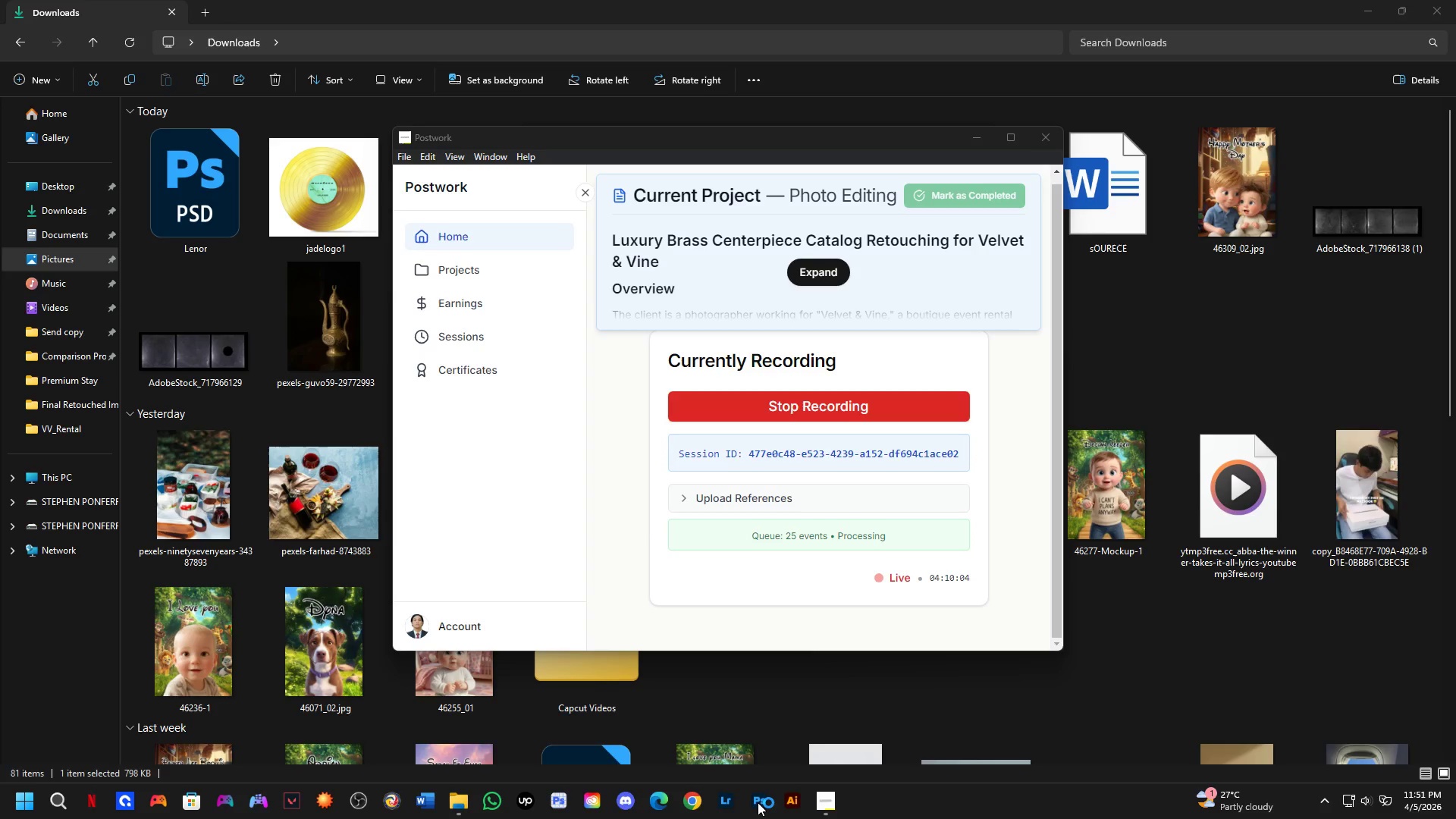 
wait(10.31)
 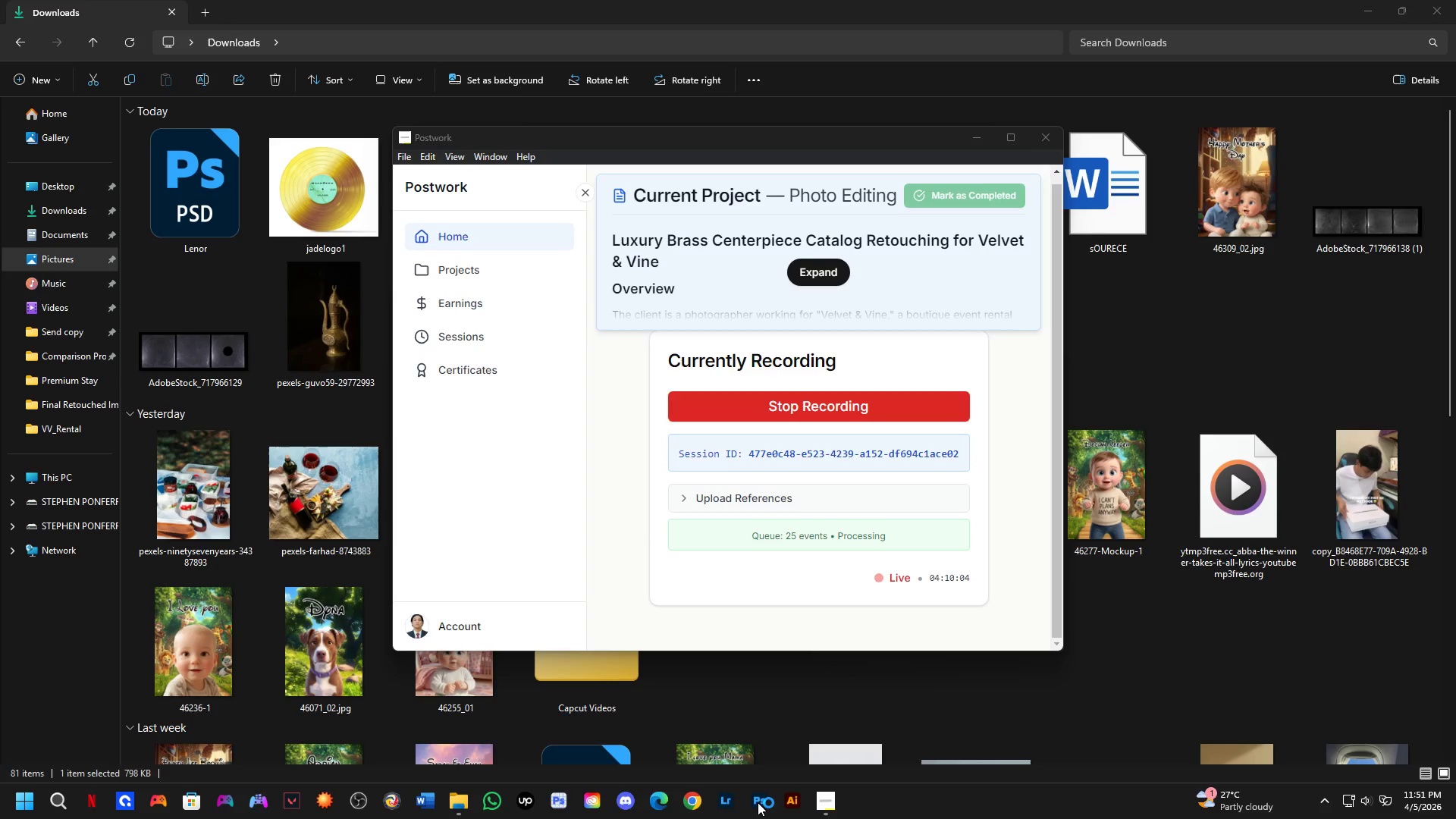 
double_click([763, 808])
 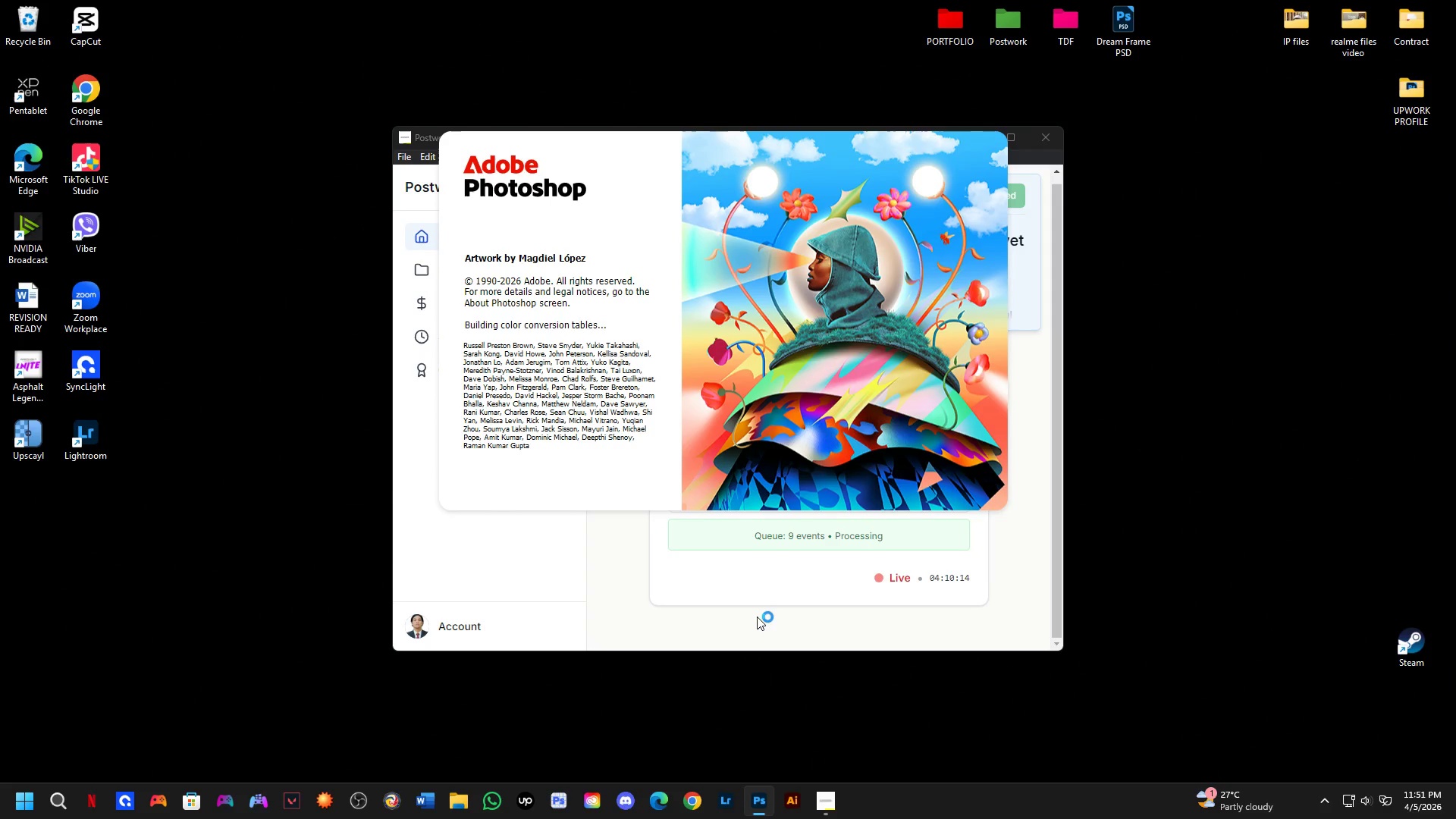 
wait(6.09)
 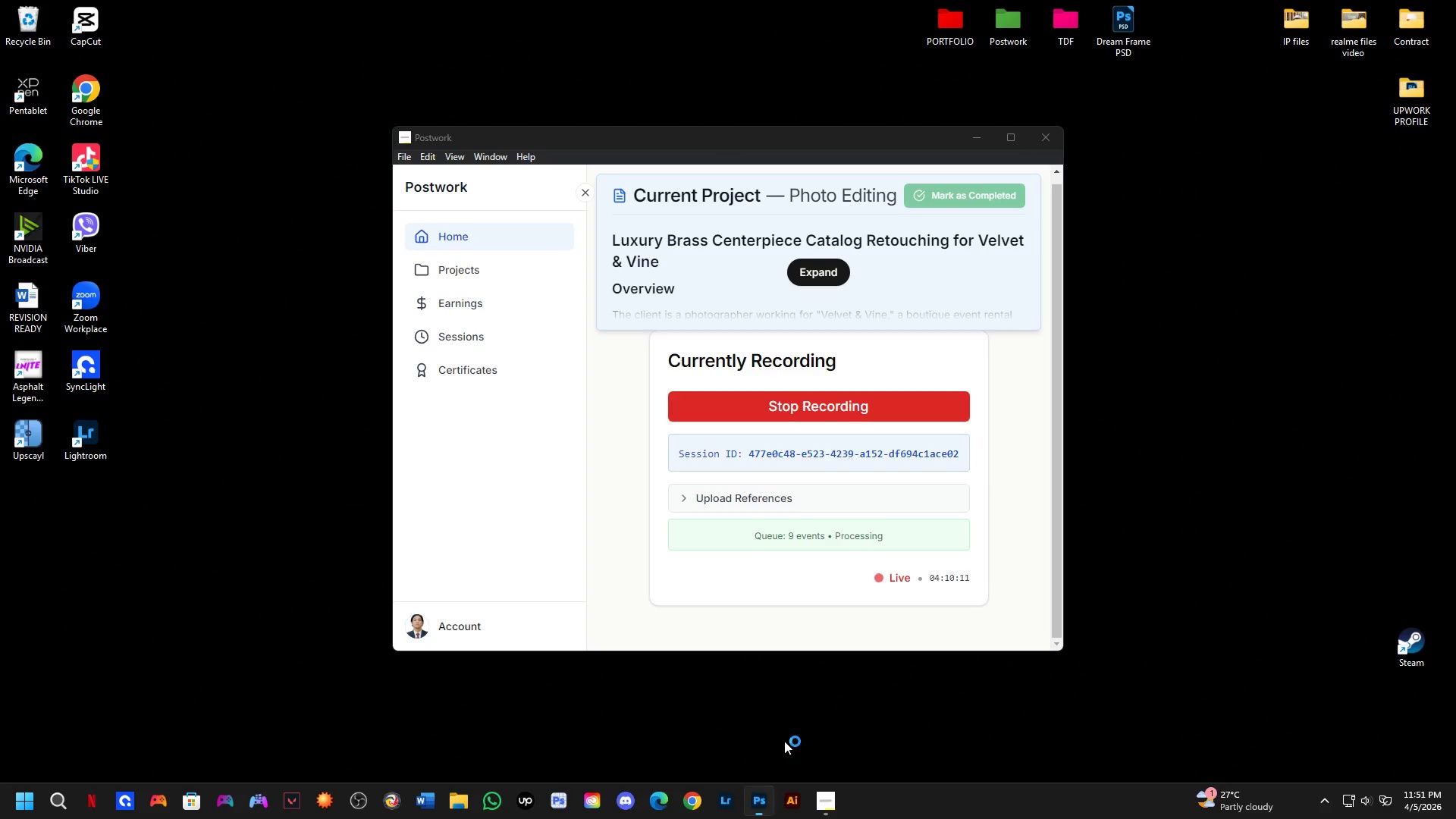 
mouse_move([824, 457])
 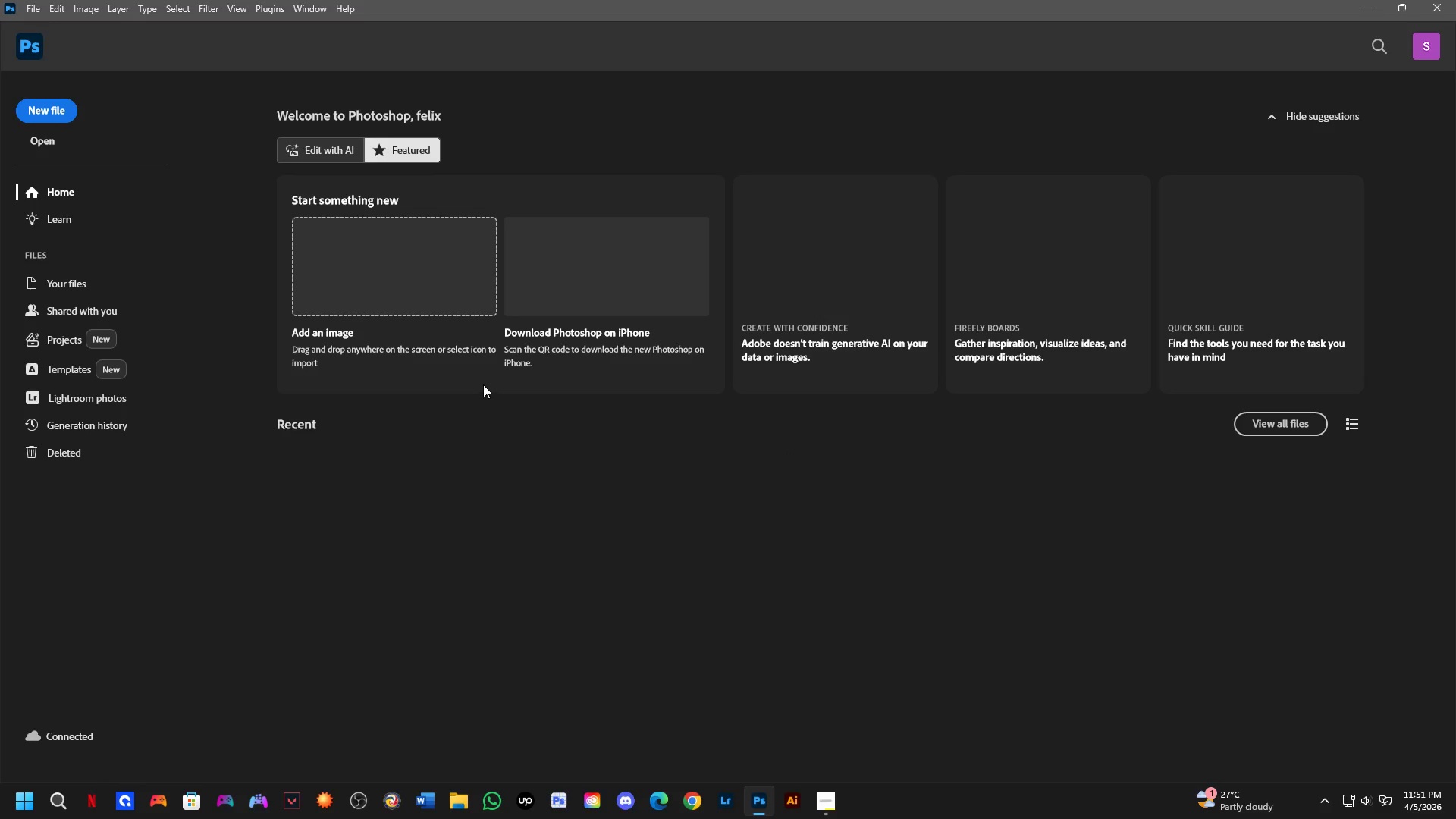 
wait(6.91)
 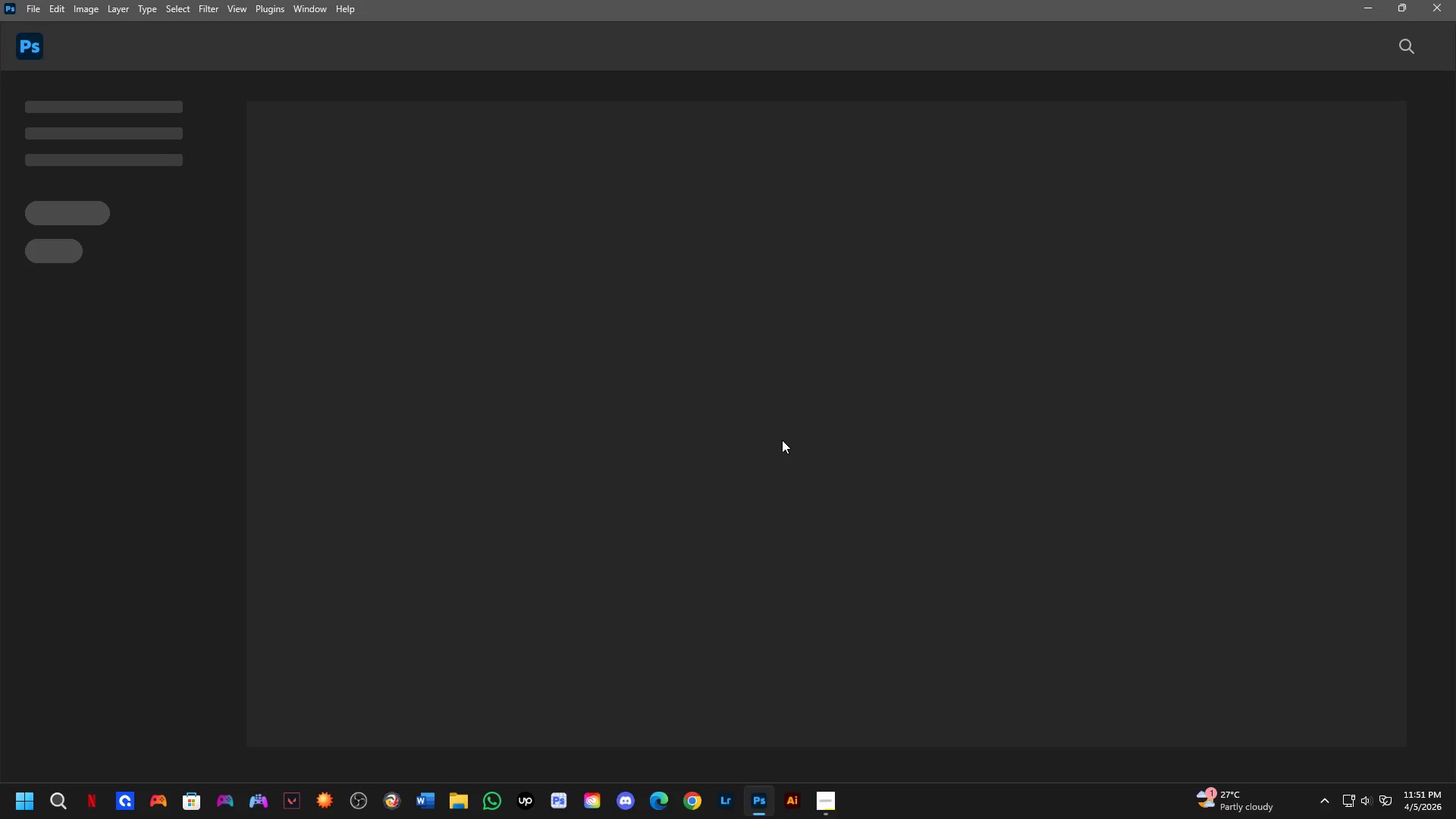 
mouse_move([422, 551])
 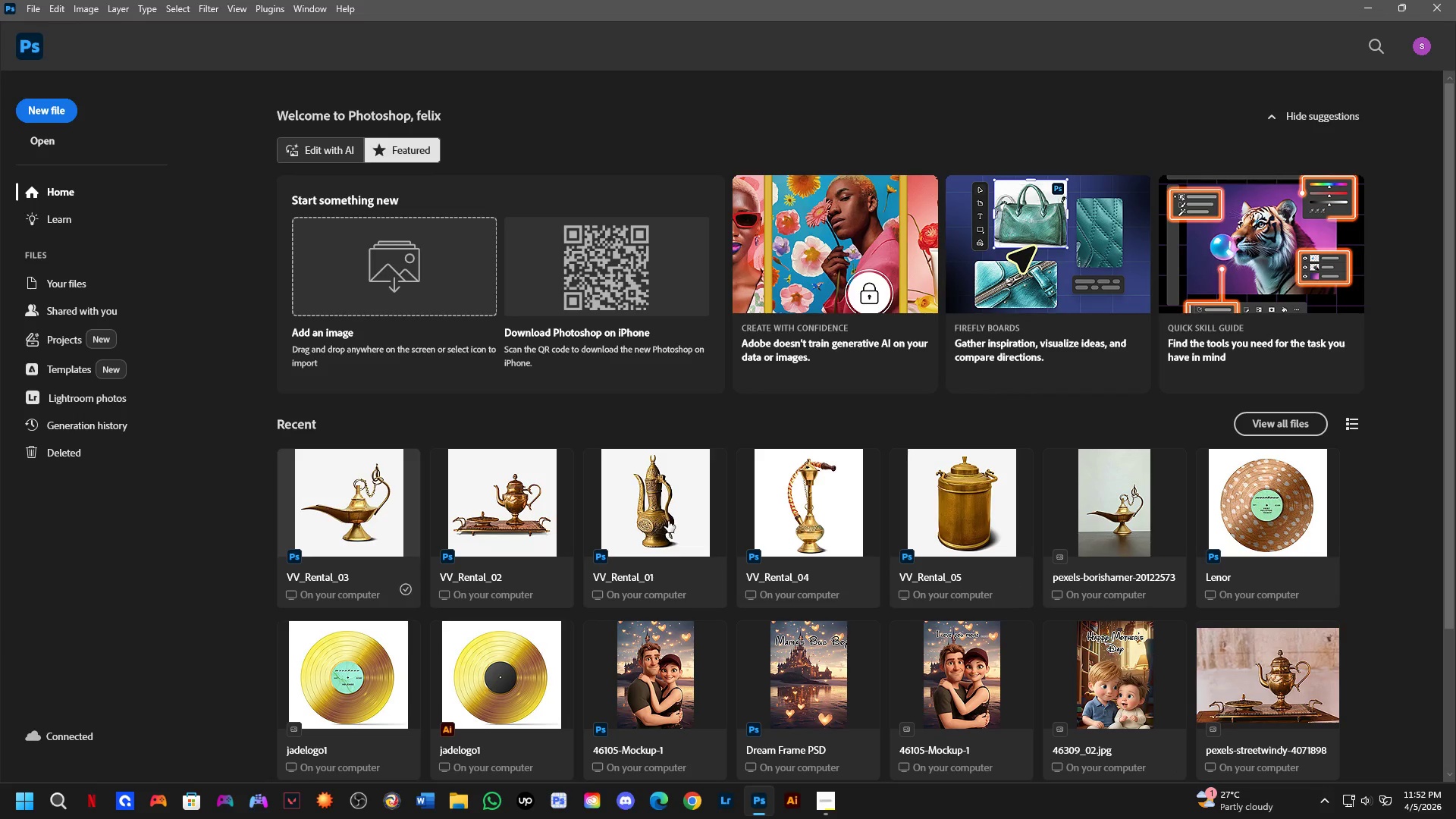 
left_click([668, 521])
 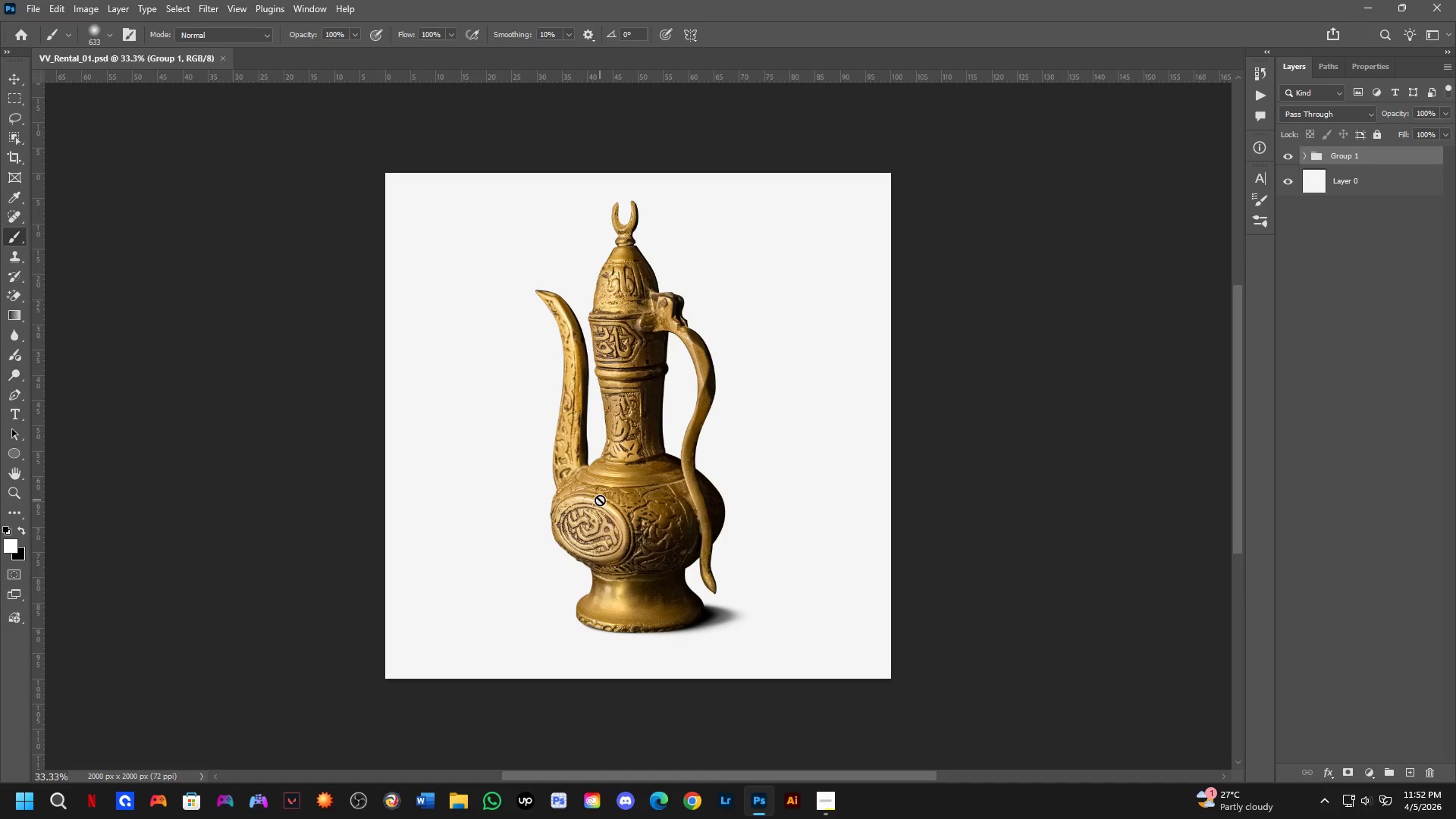 
wait(5.09)
 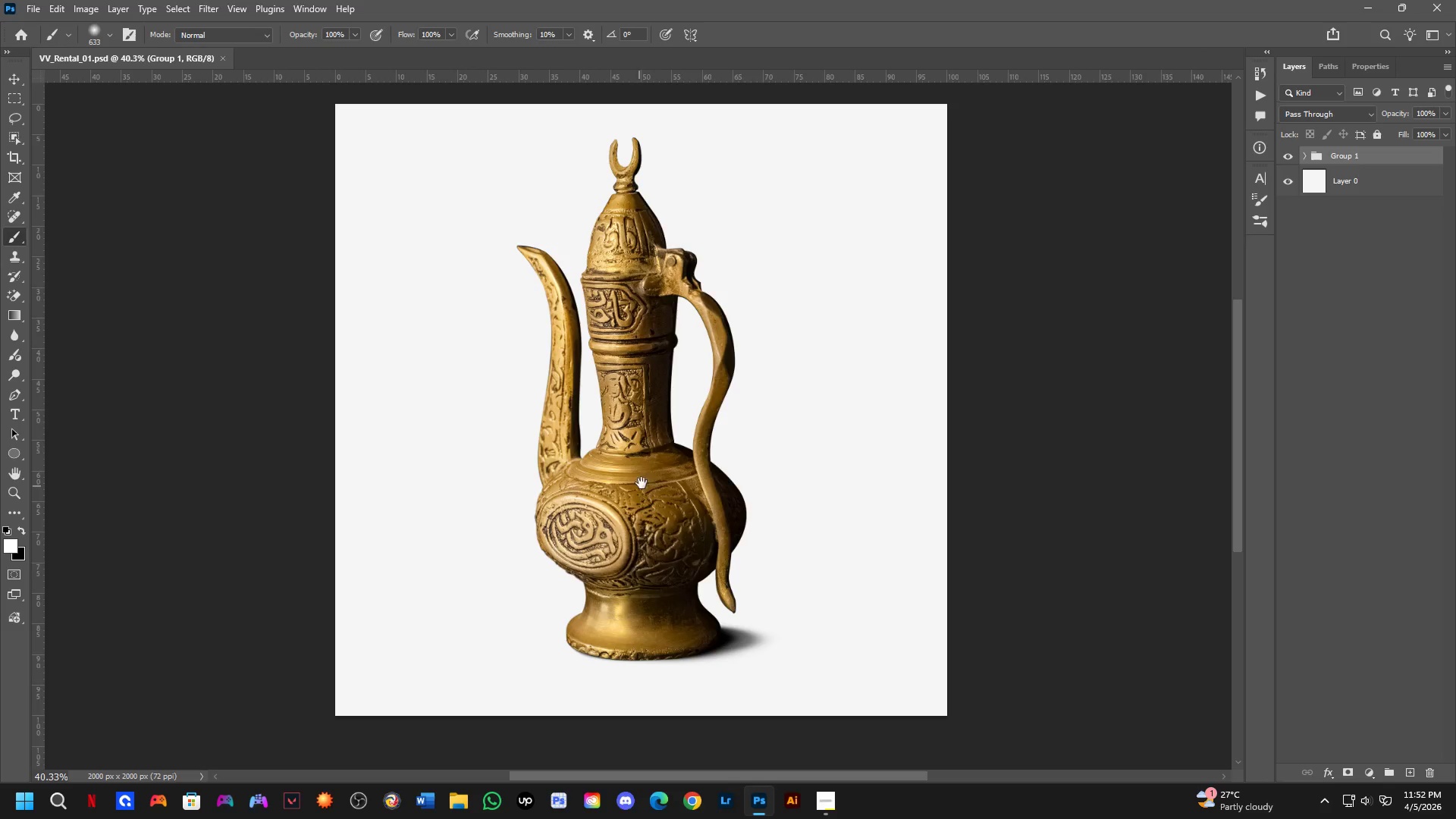 
hold_key(key=Space, duration=0.55)
 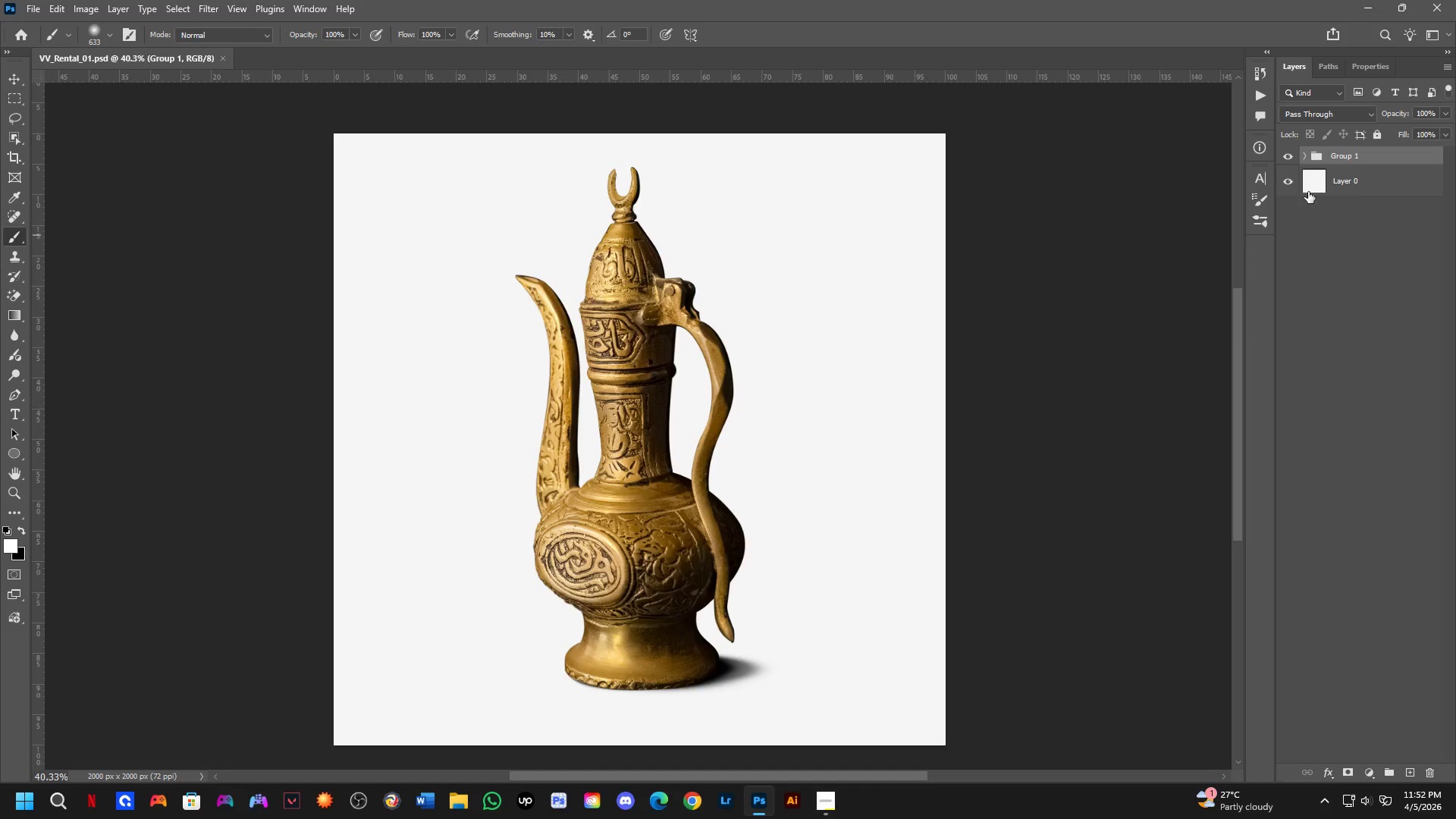 
left_click_drag(start_coordinate=[659, 460], to_coordinate=[657, 489])
 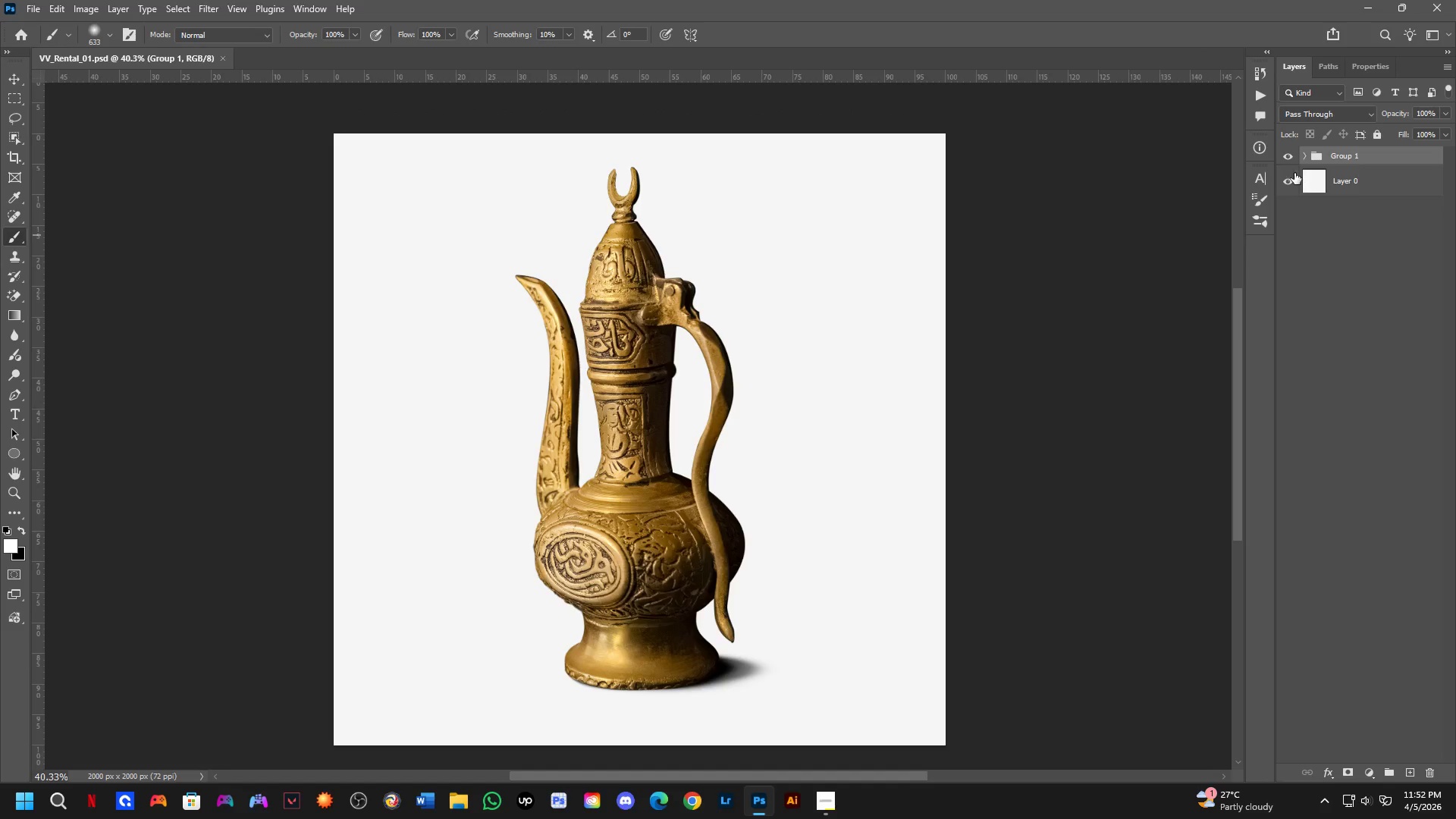 
scroll: coordinate [623, 503], scroll_direction: up, amount: 2.0
 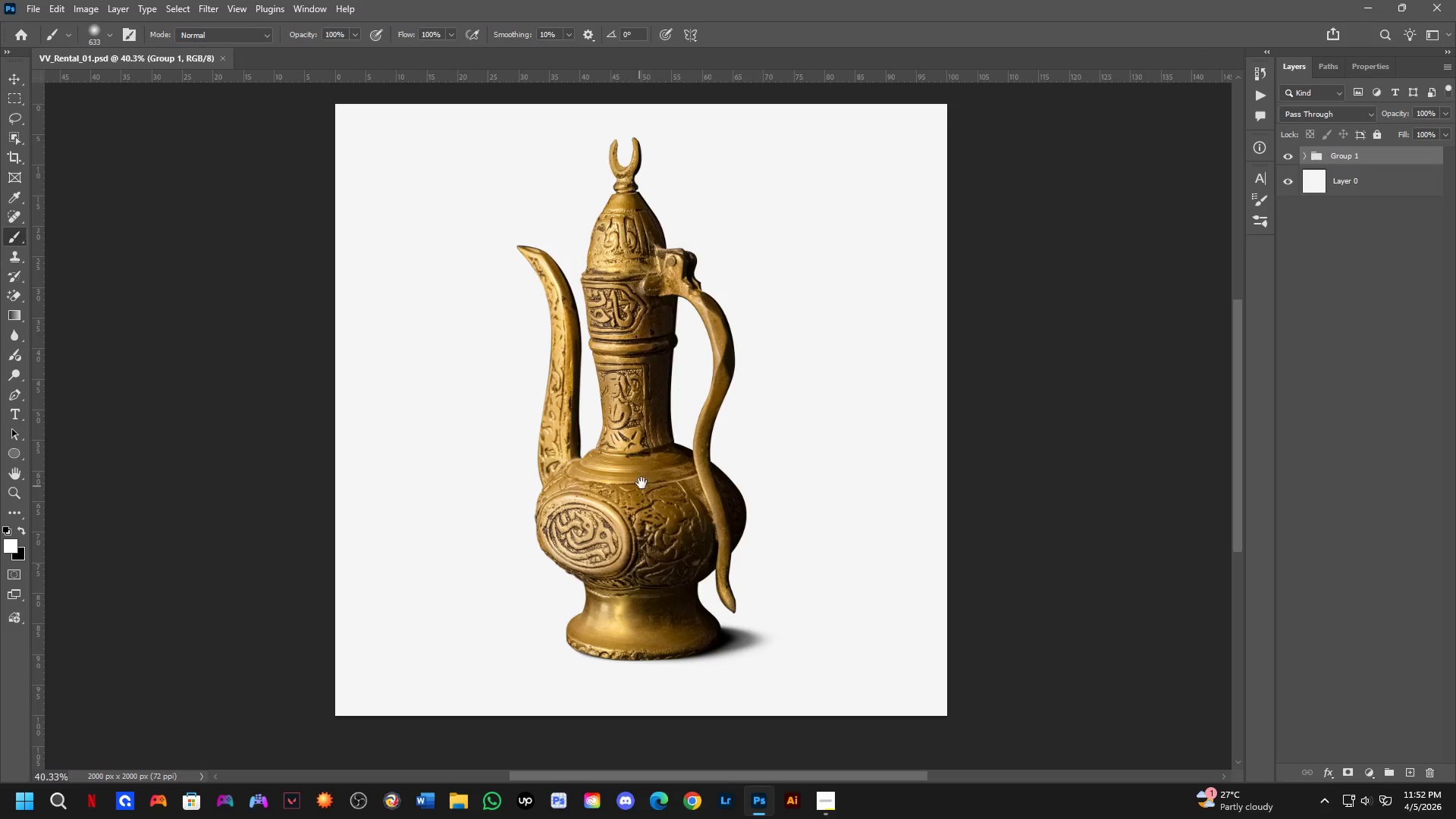 
left_click([1285, 181])
 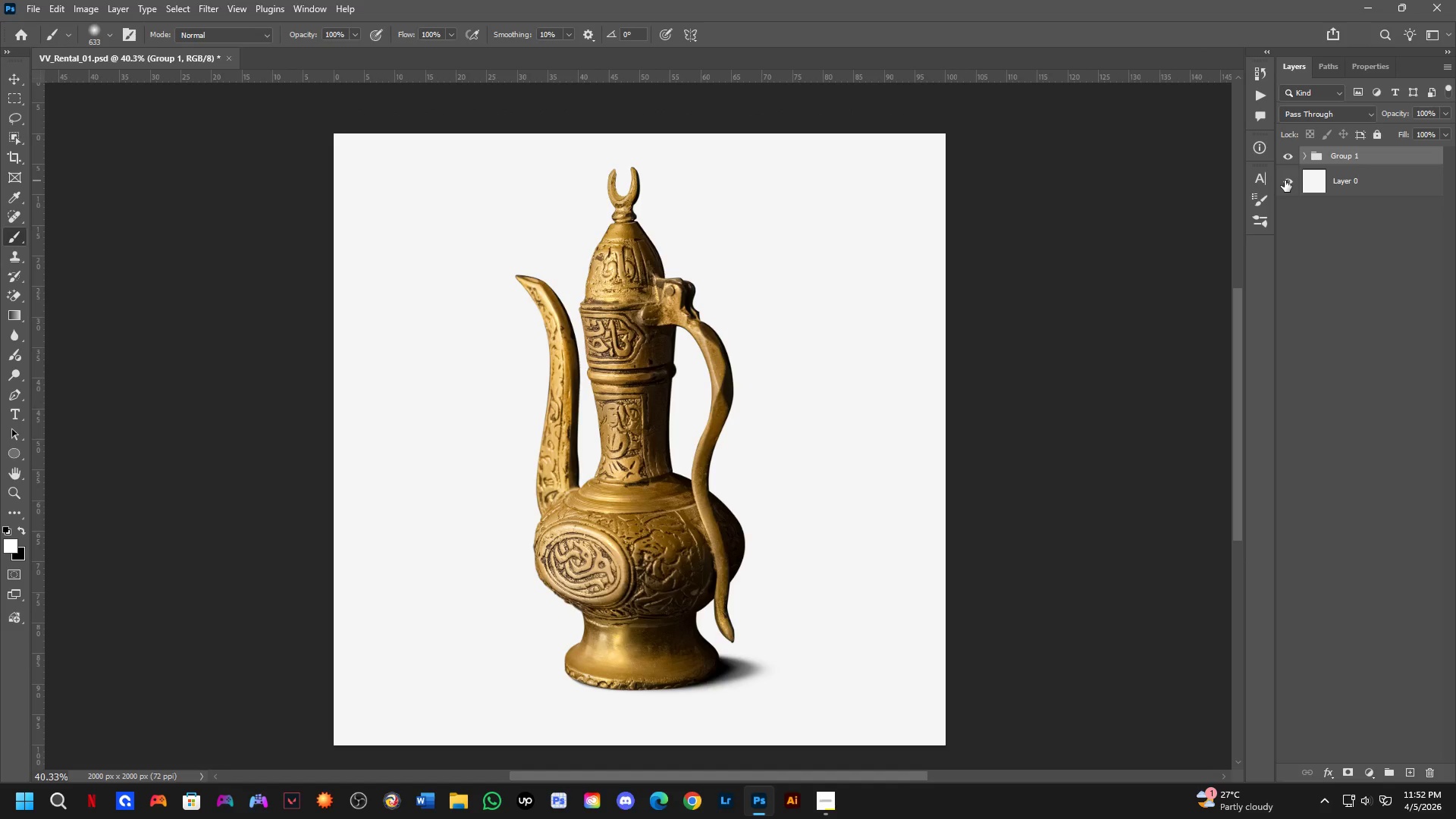 
double_click([1285, 180])
 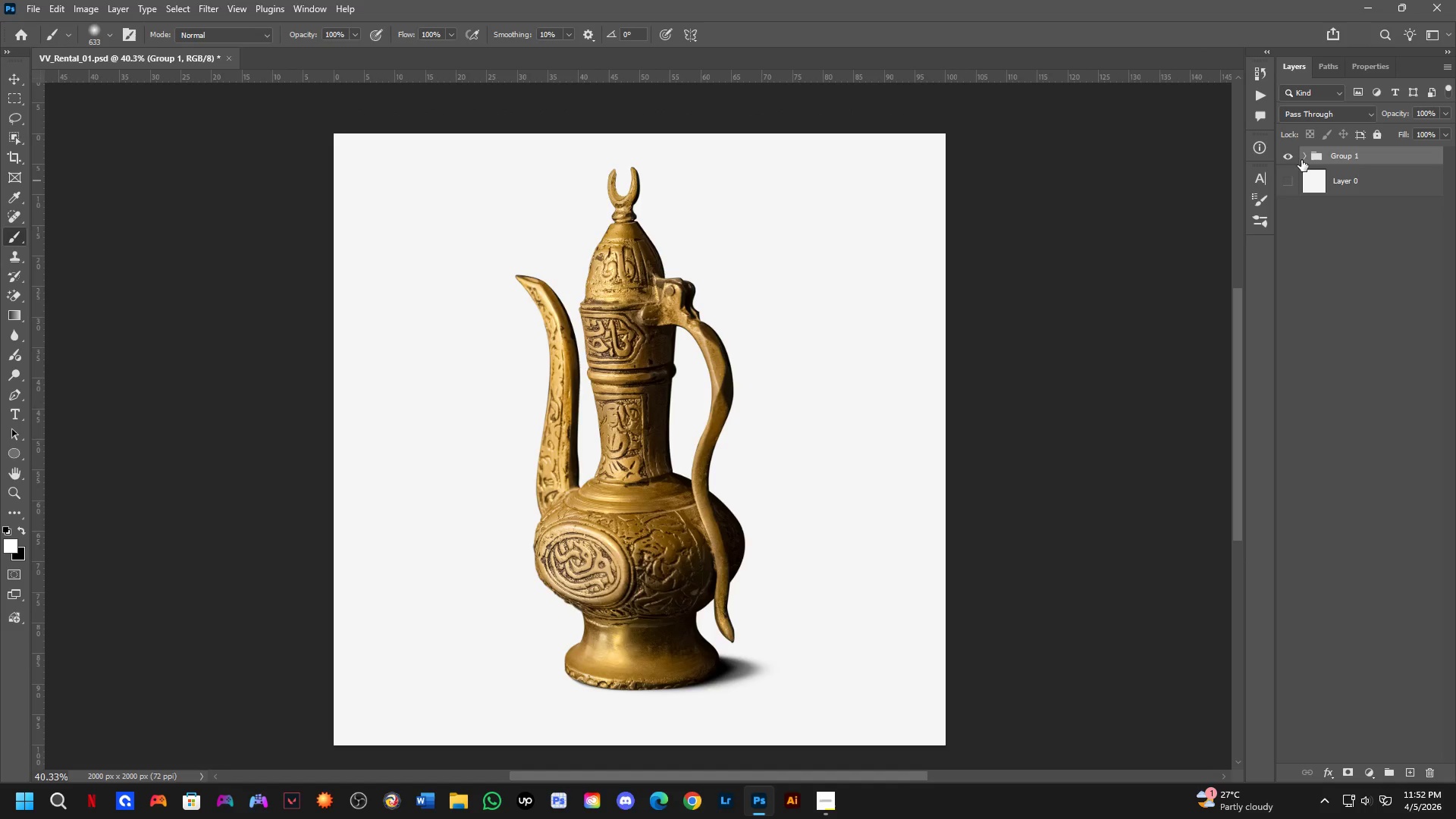 
left_click([1302, 159])
 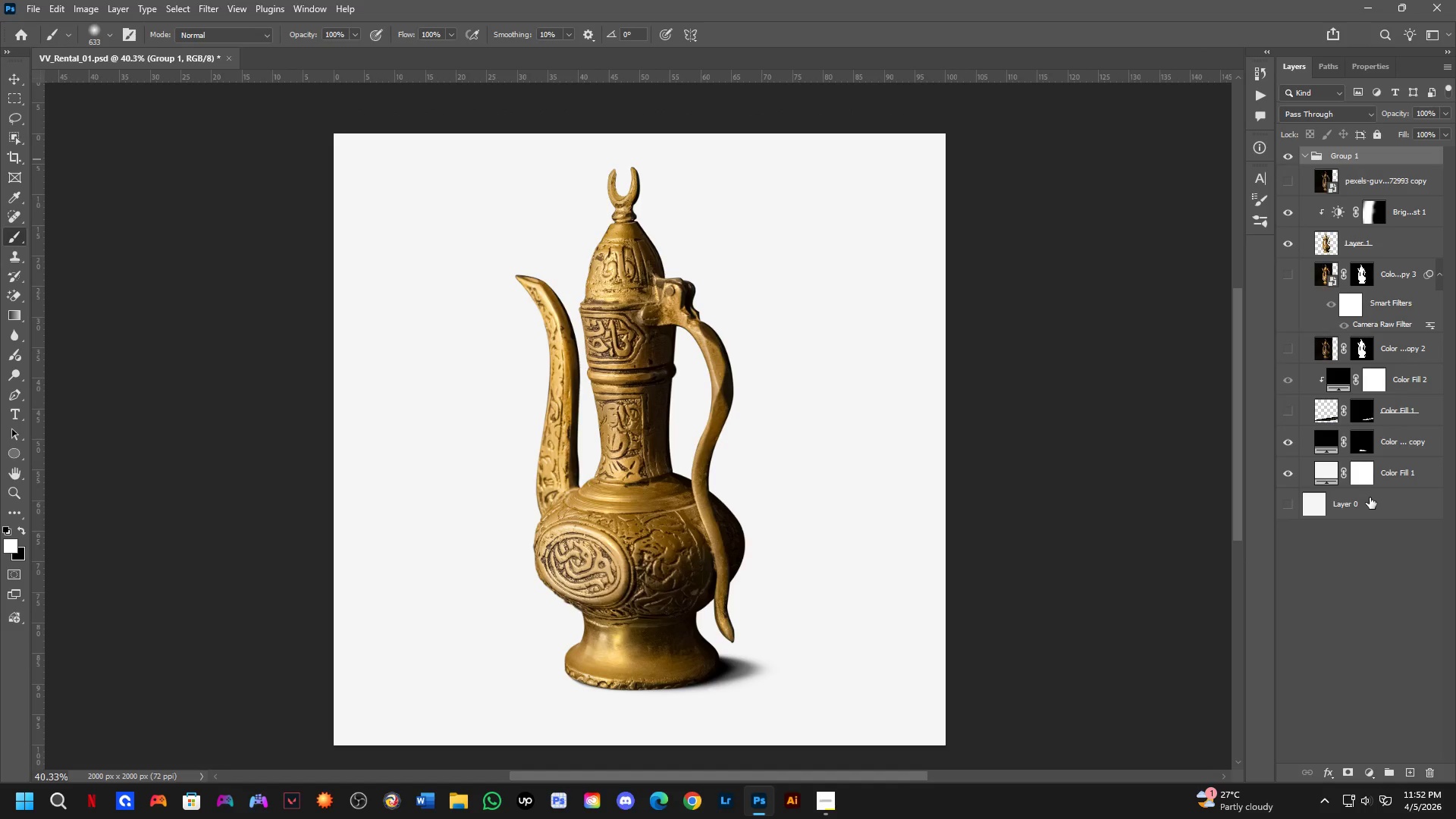 
left_click([1369, 497])
 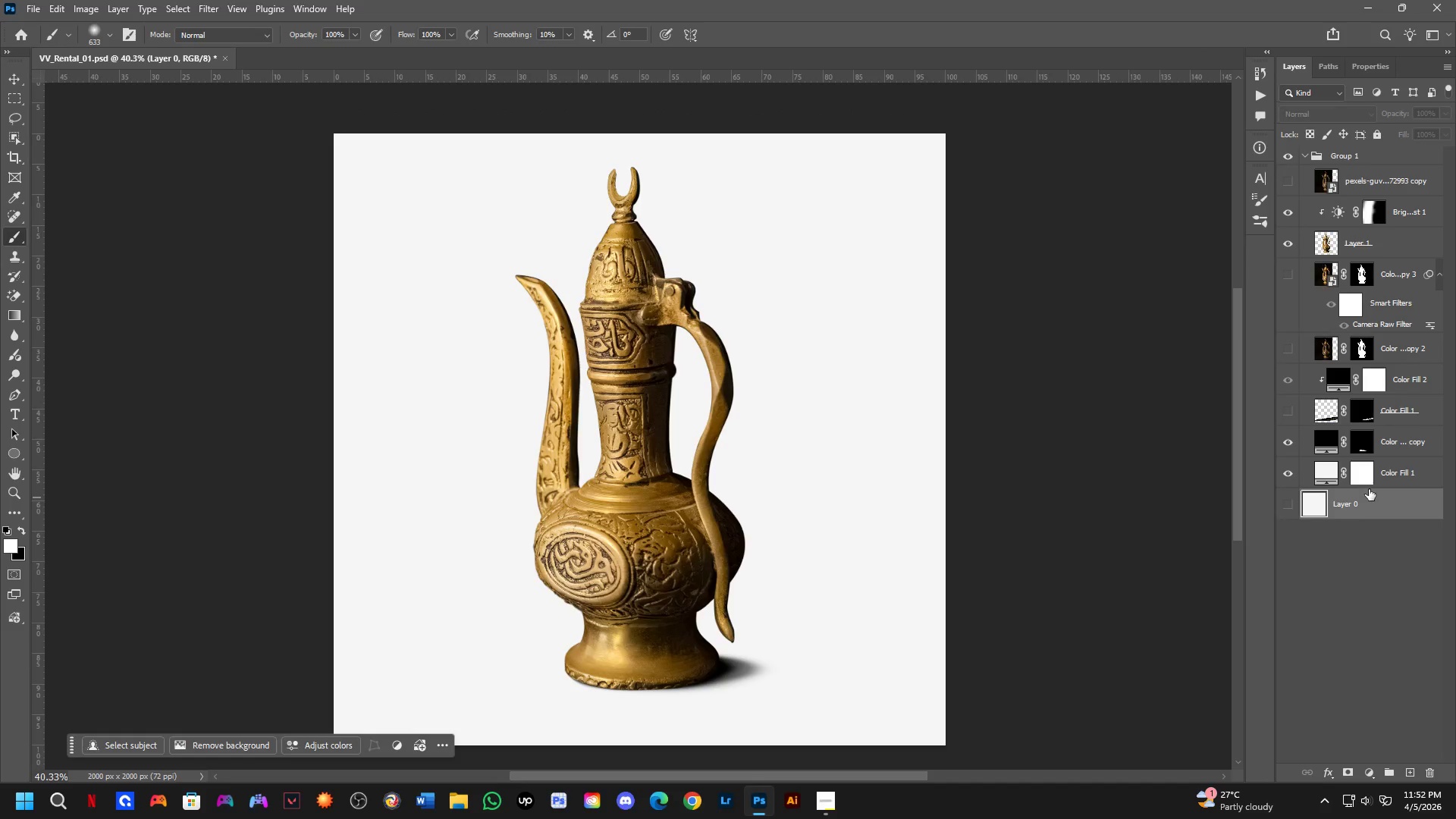 
key(Backspace)
 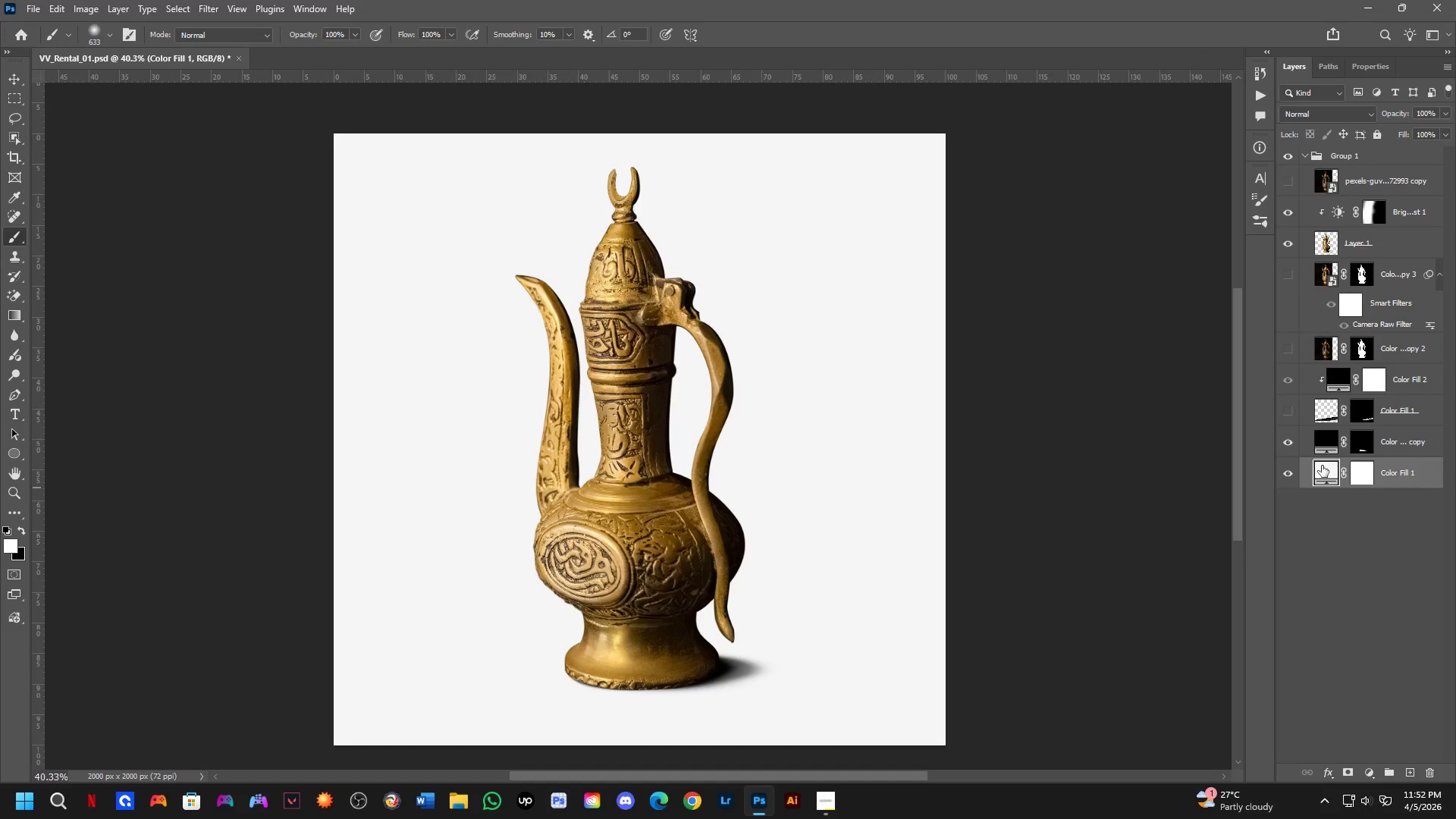 
double_click([1322, 466])
 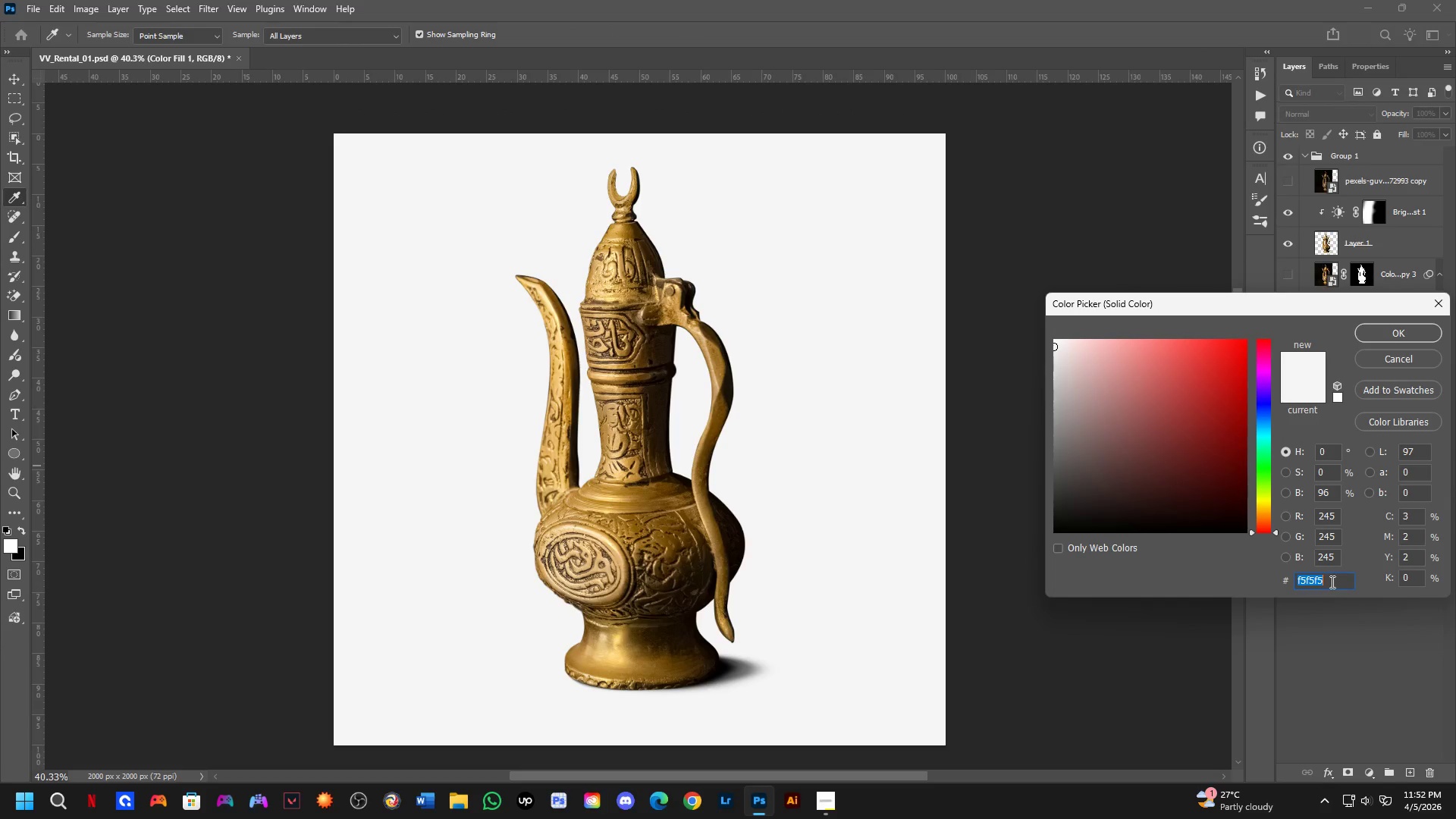 
key(Alt+Tab)